 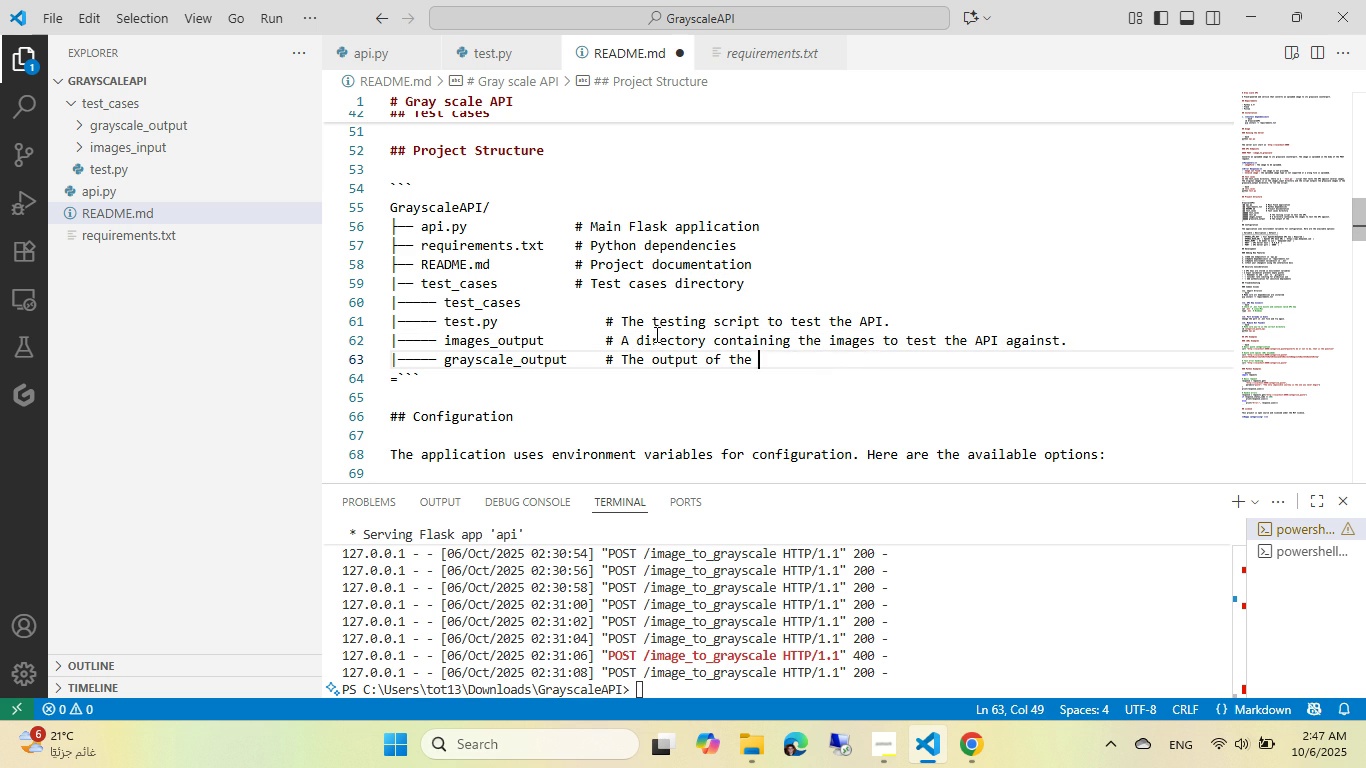 
key(Control+Backspace)
 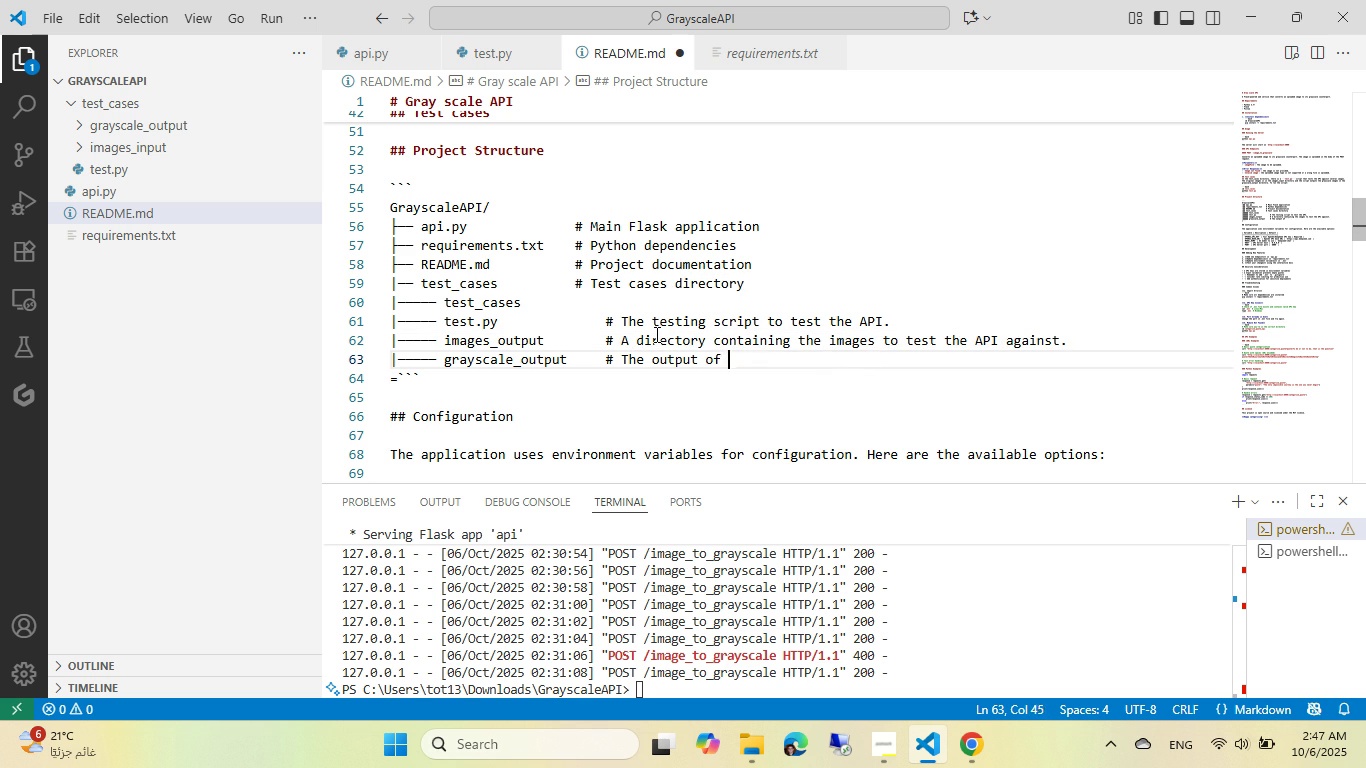 
key(Control+Backspace)
 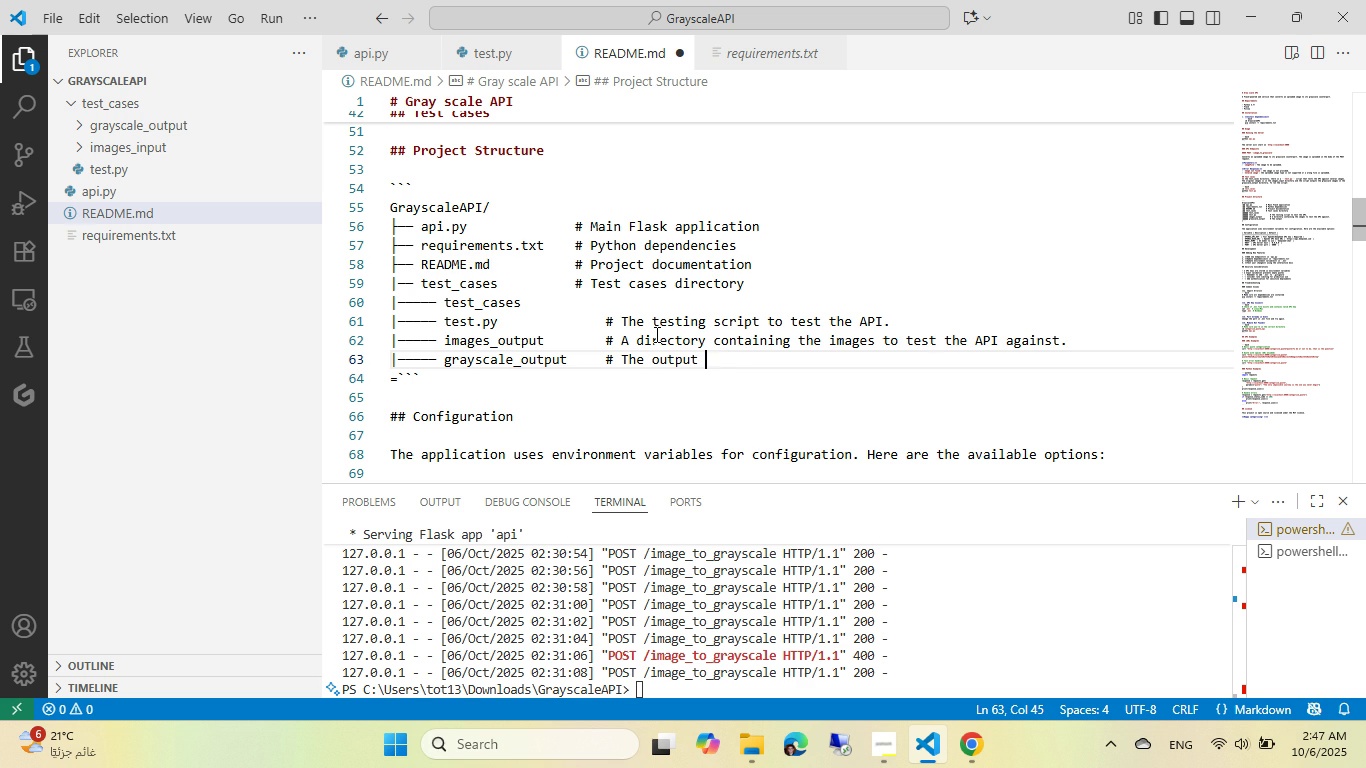 
key(Control+Backspace)
 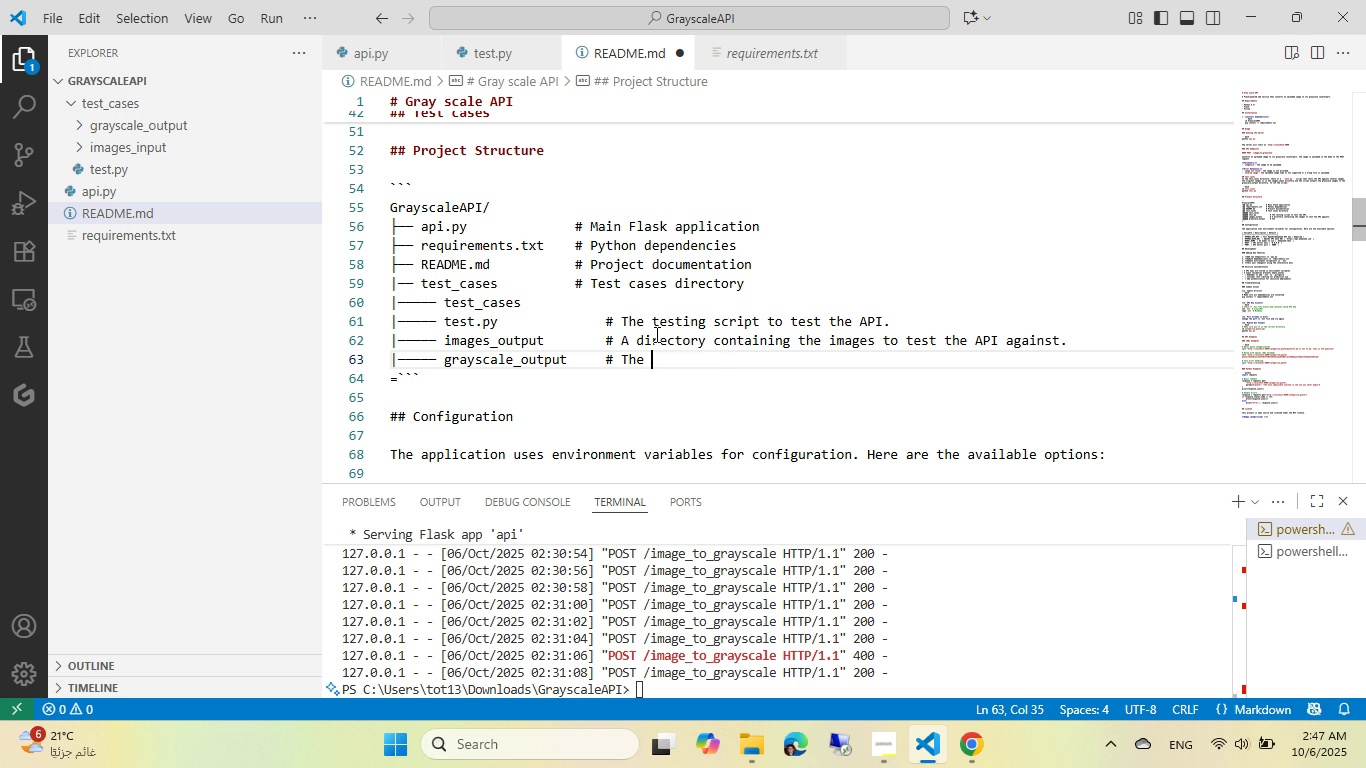 
key(Control+Backspace)
 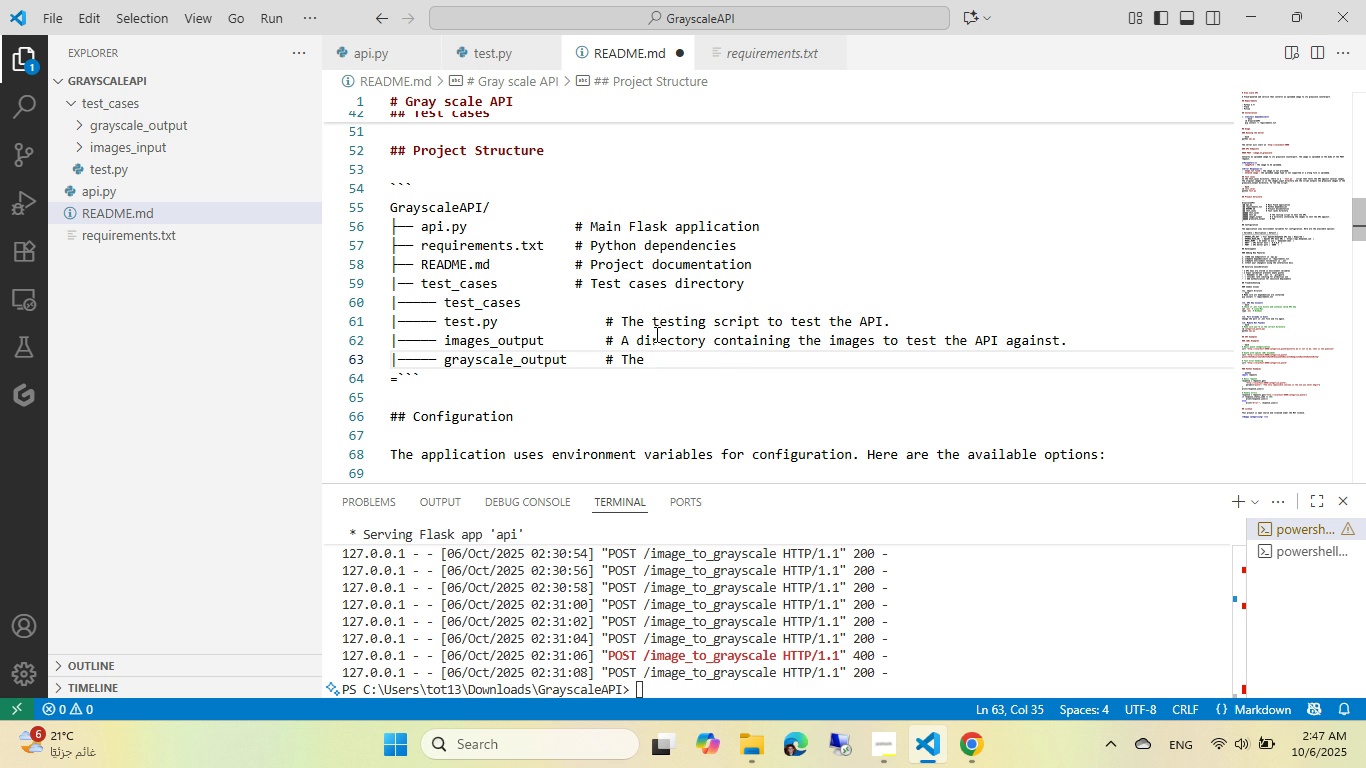 
type(directory the )
 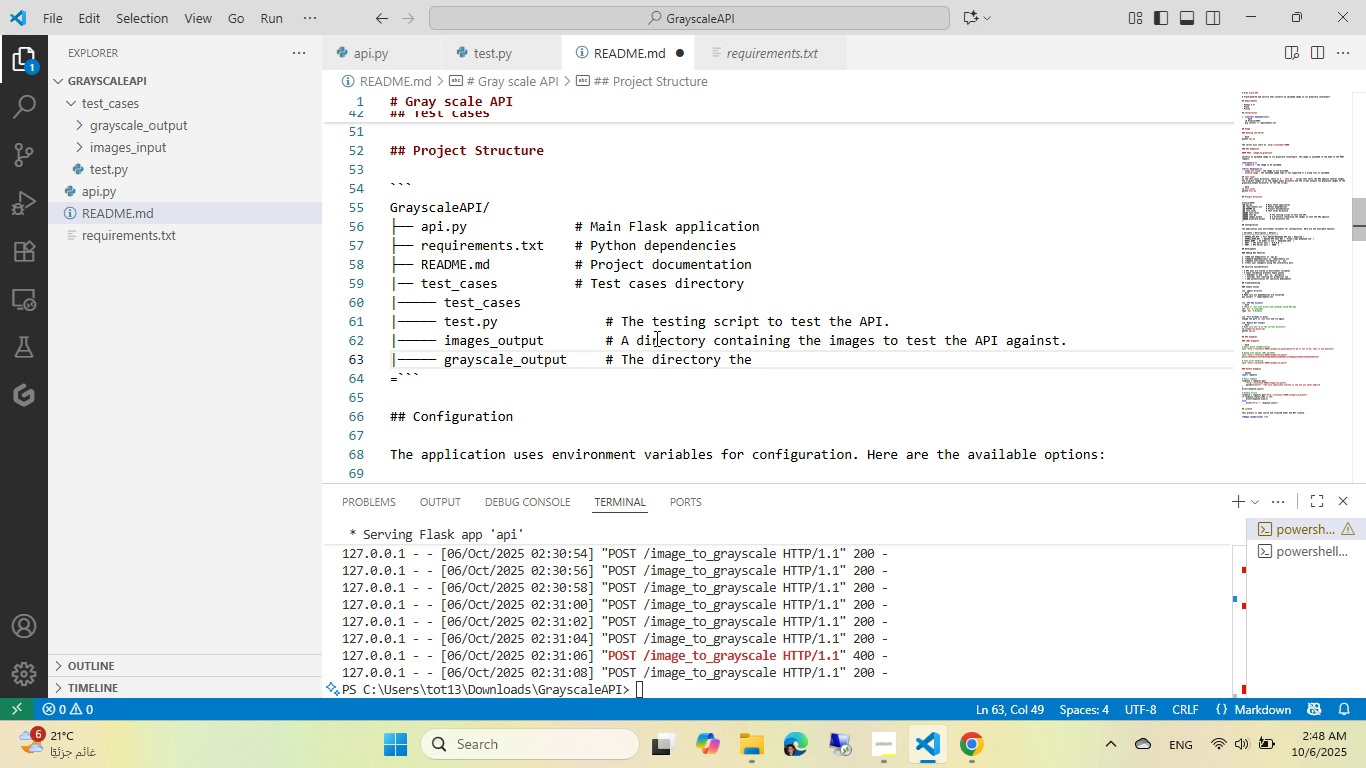 
key(Backspace)
key(Backspace)
type(at the te)
key(Backspace)
key(Backspace)
type(testing script will store the generated grayscale images in.)
 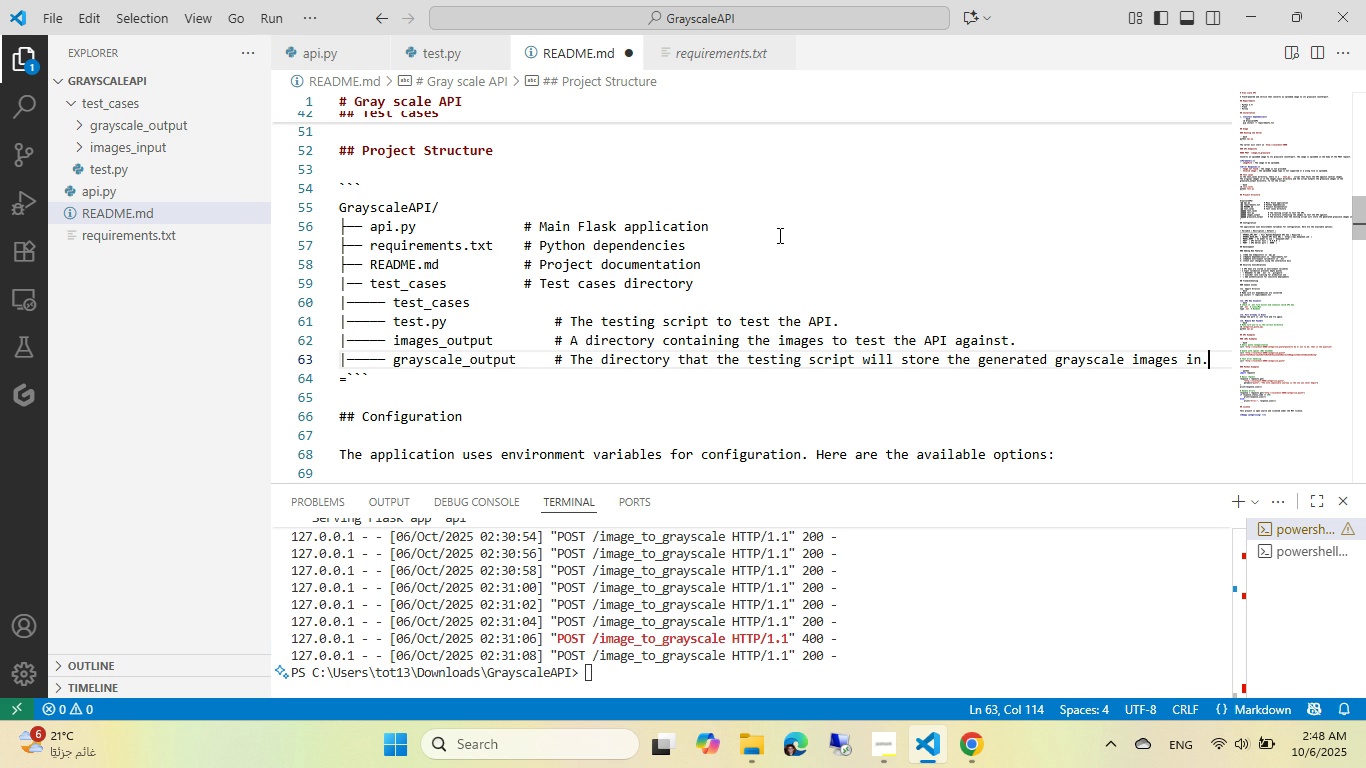 
wait(13.69)
 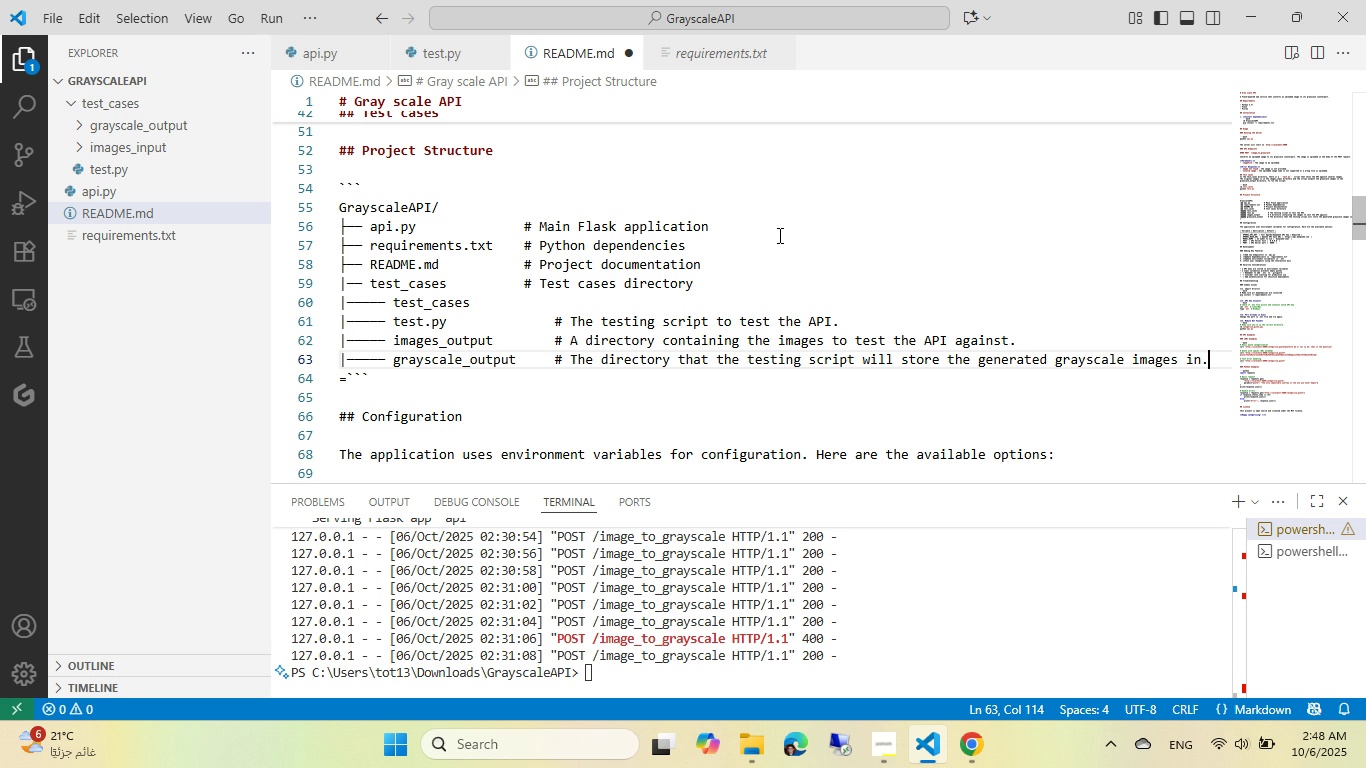 
scroll: coordinate [489, 304], scroll_direction: down, amount: 5.0
 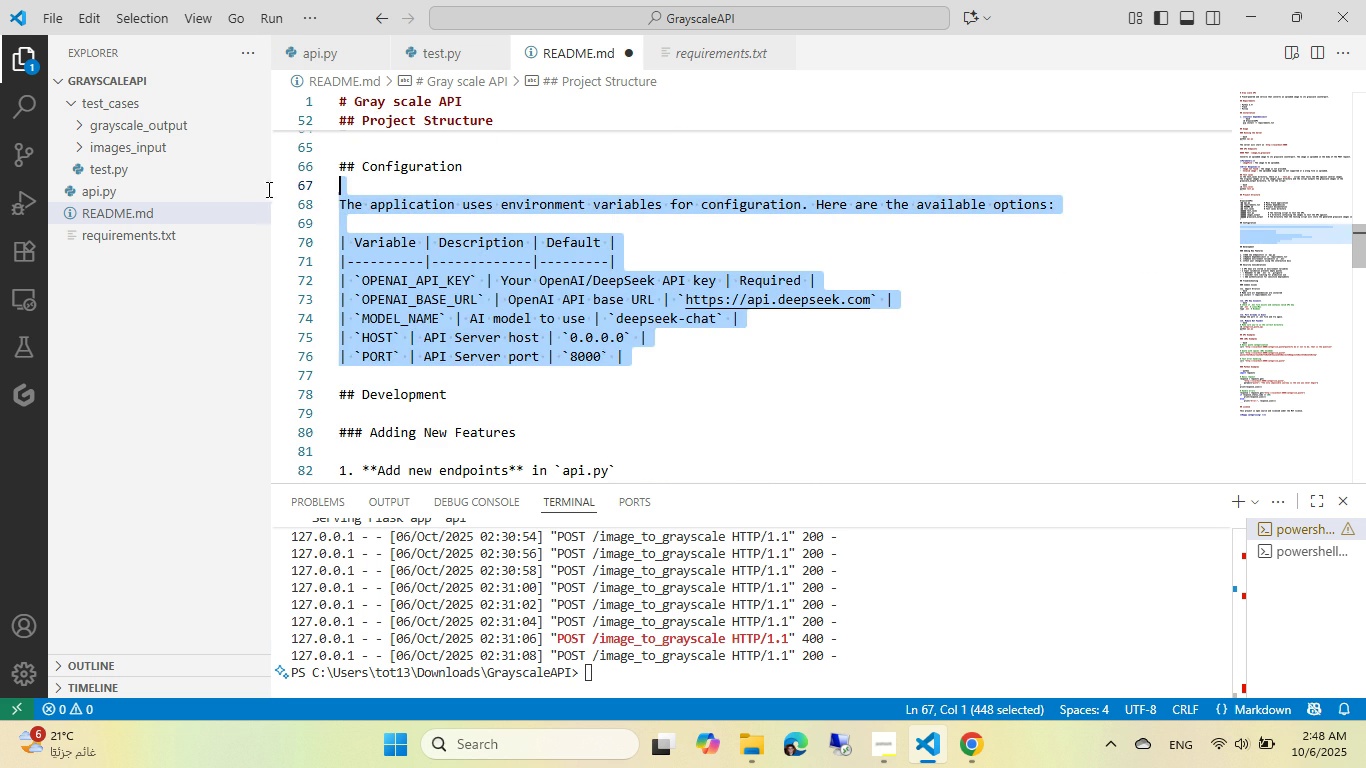 
scroll: coordinate [533, 257], scroll_direction: up, amount: 2.0
 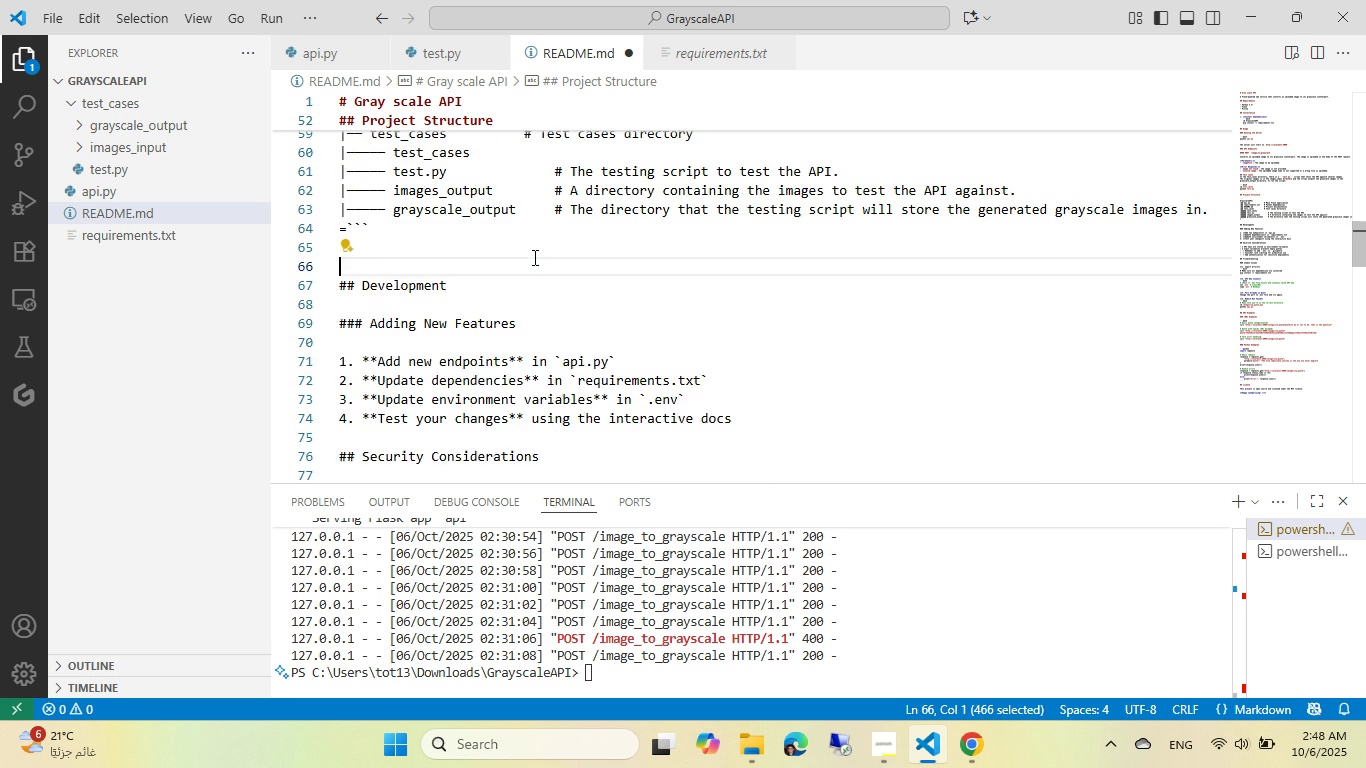 
key(Backspace)
 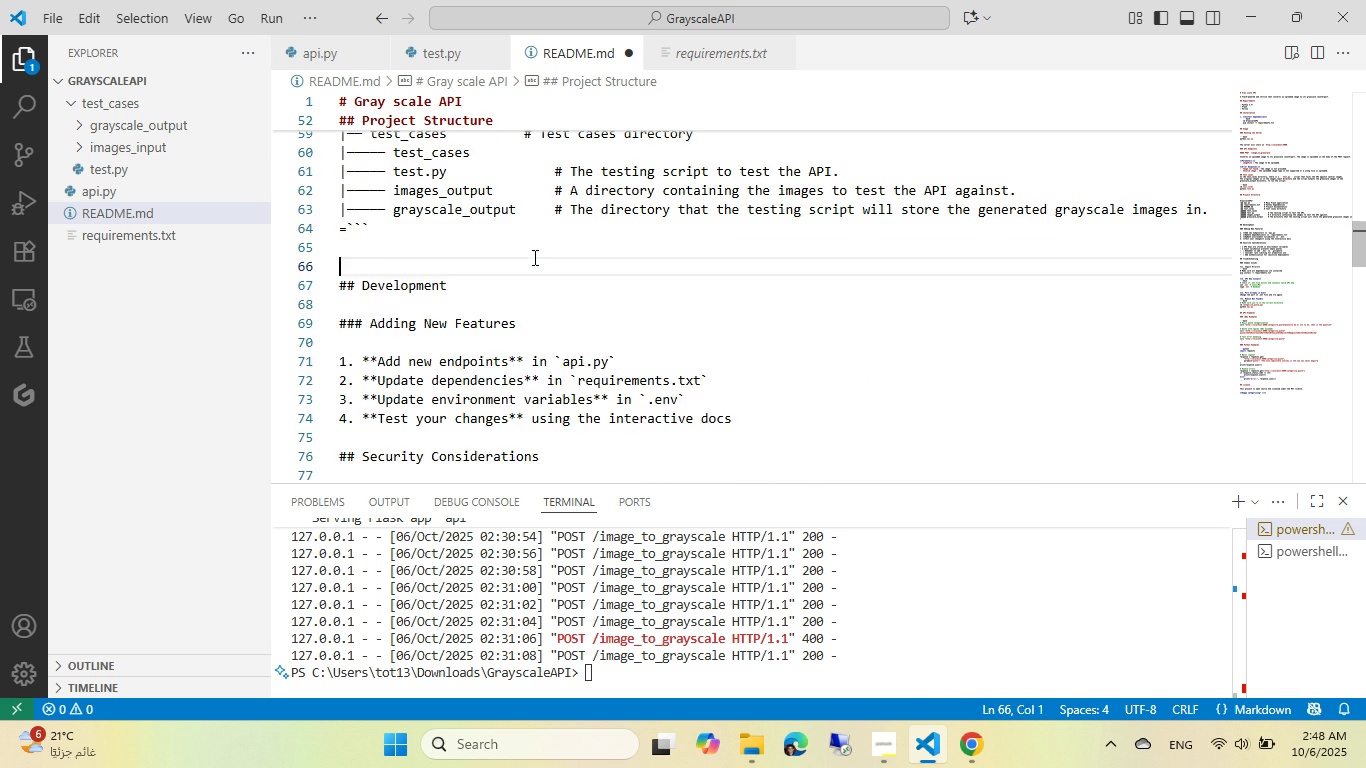 
key(Backspace)
 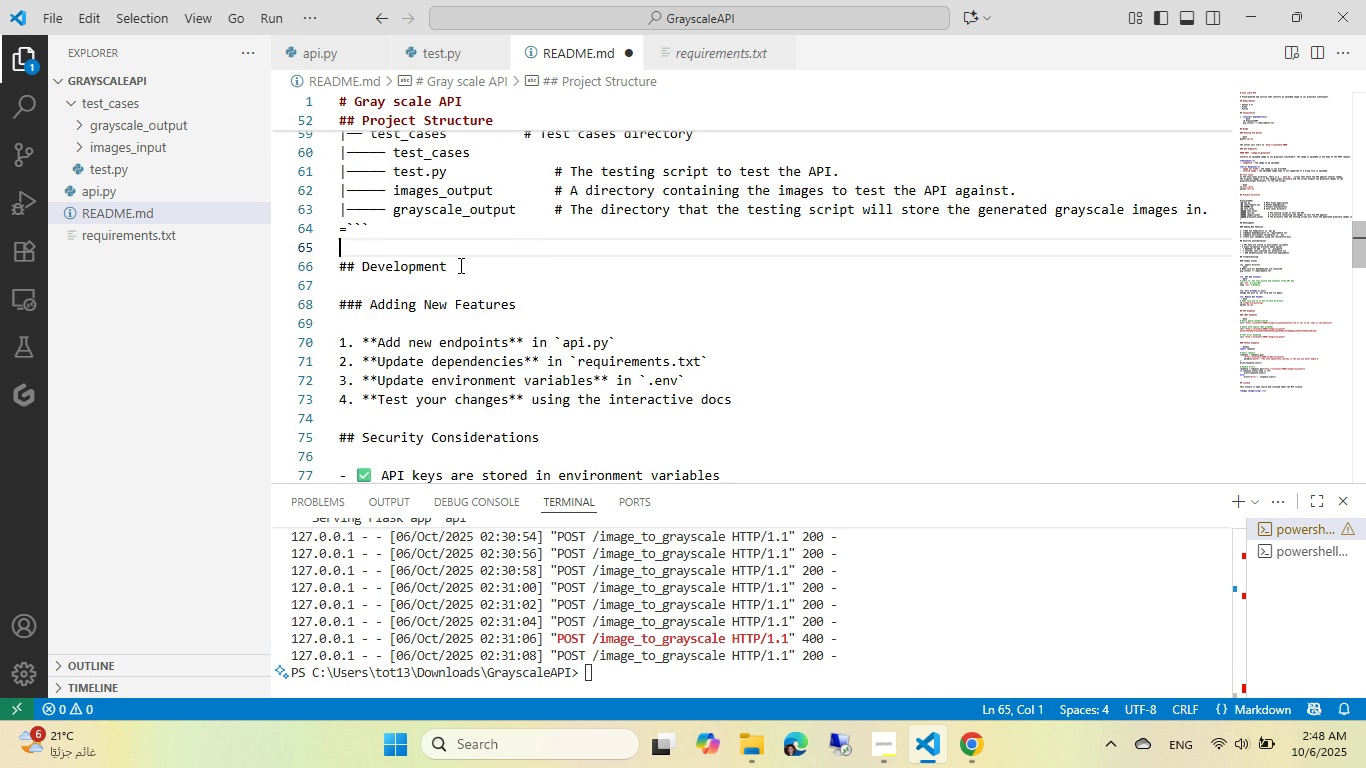 
scroll: coordinate [449, 267], scroll_direction: down, amount: 2.0
 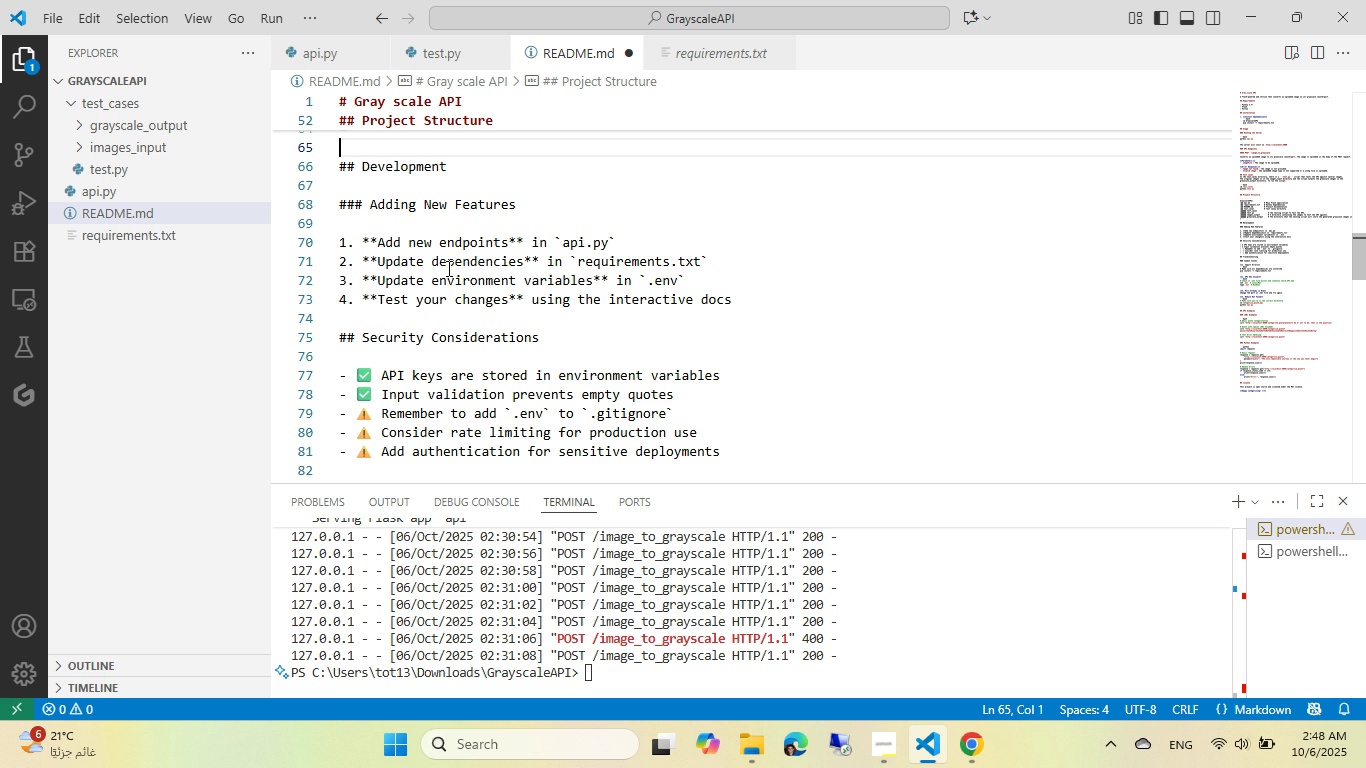 
wait(9.39)
 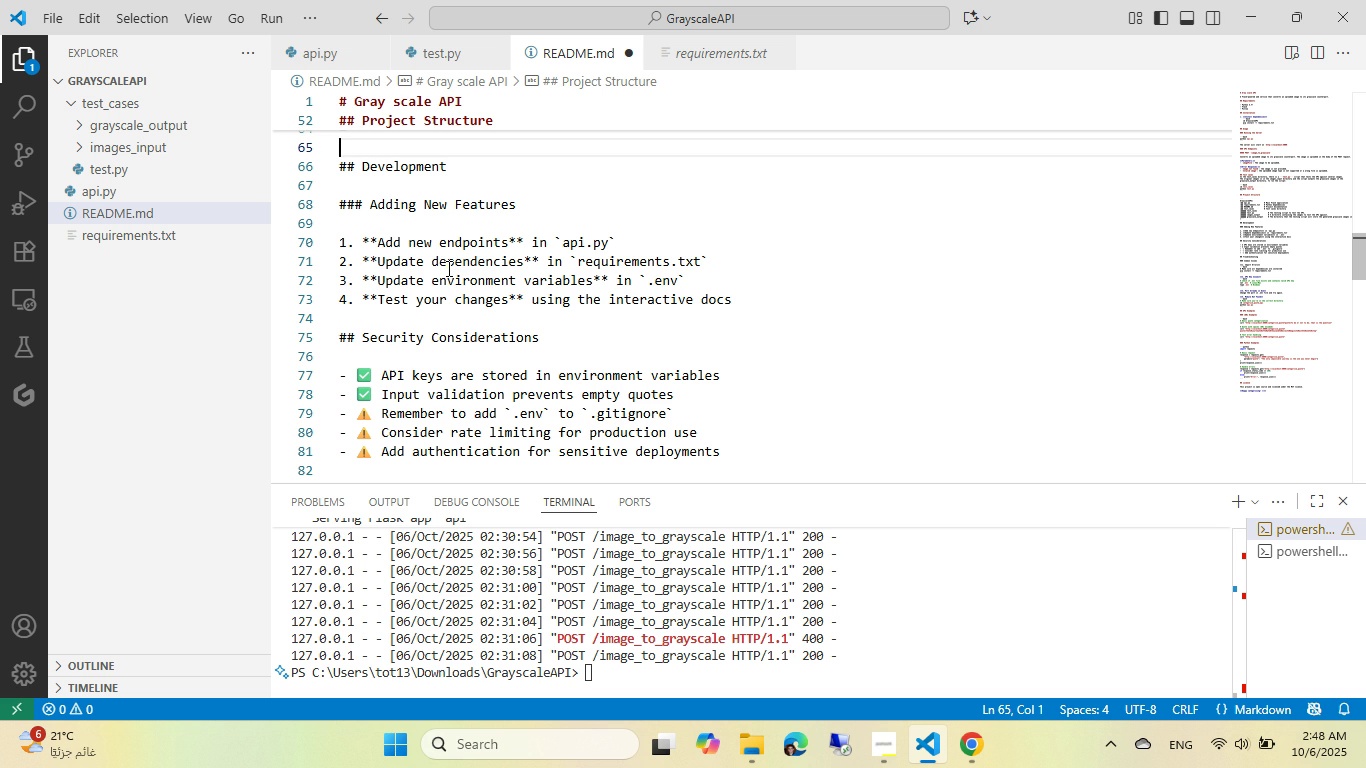 
scroll: coordinate [445, 268], scroll_direction: down, amount: 3.0
 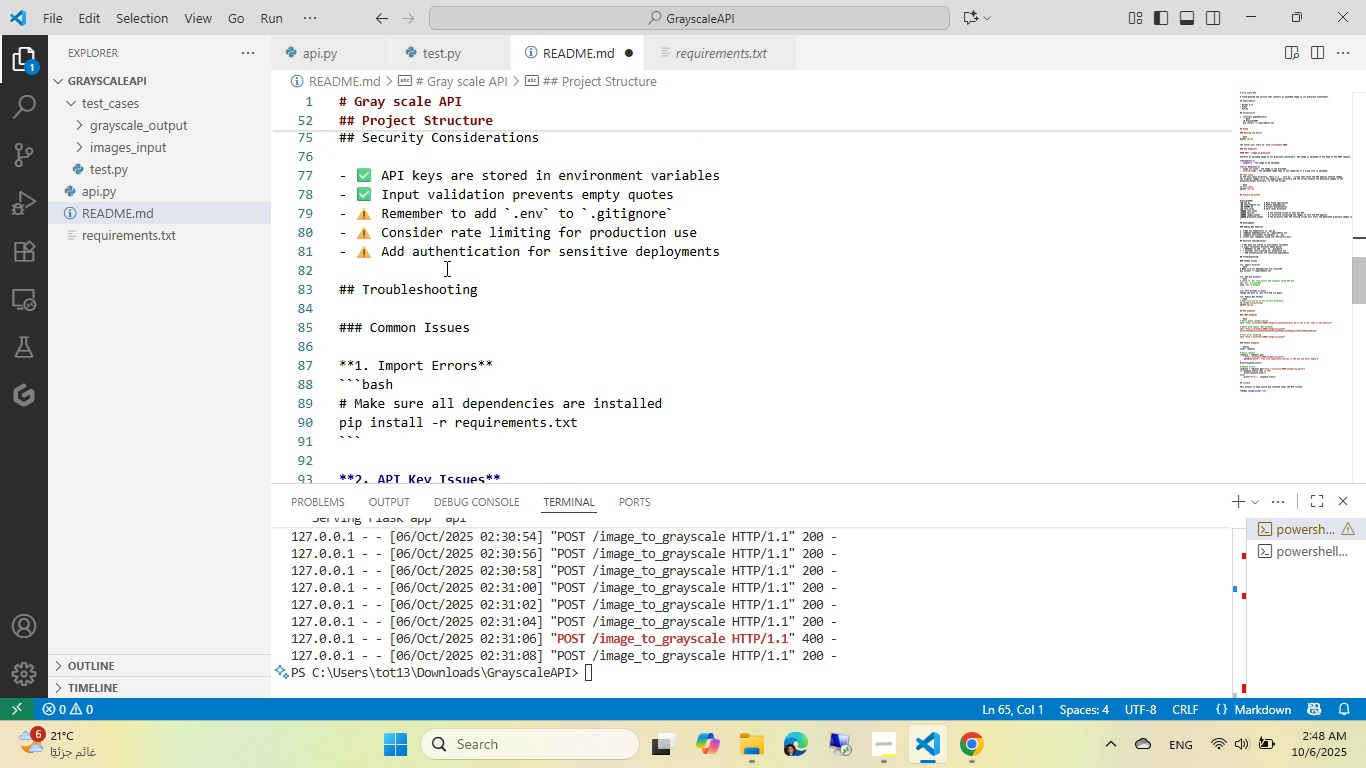 
scroll: coordinate [445, 268], scroll_direction: up, amount: 2.0
 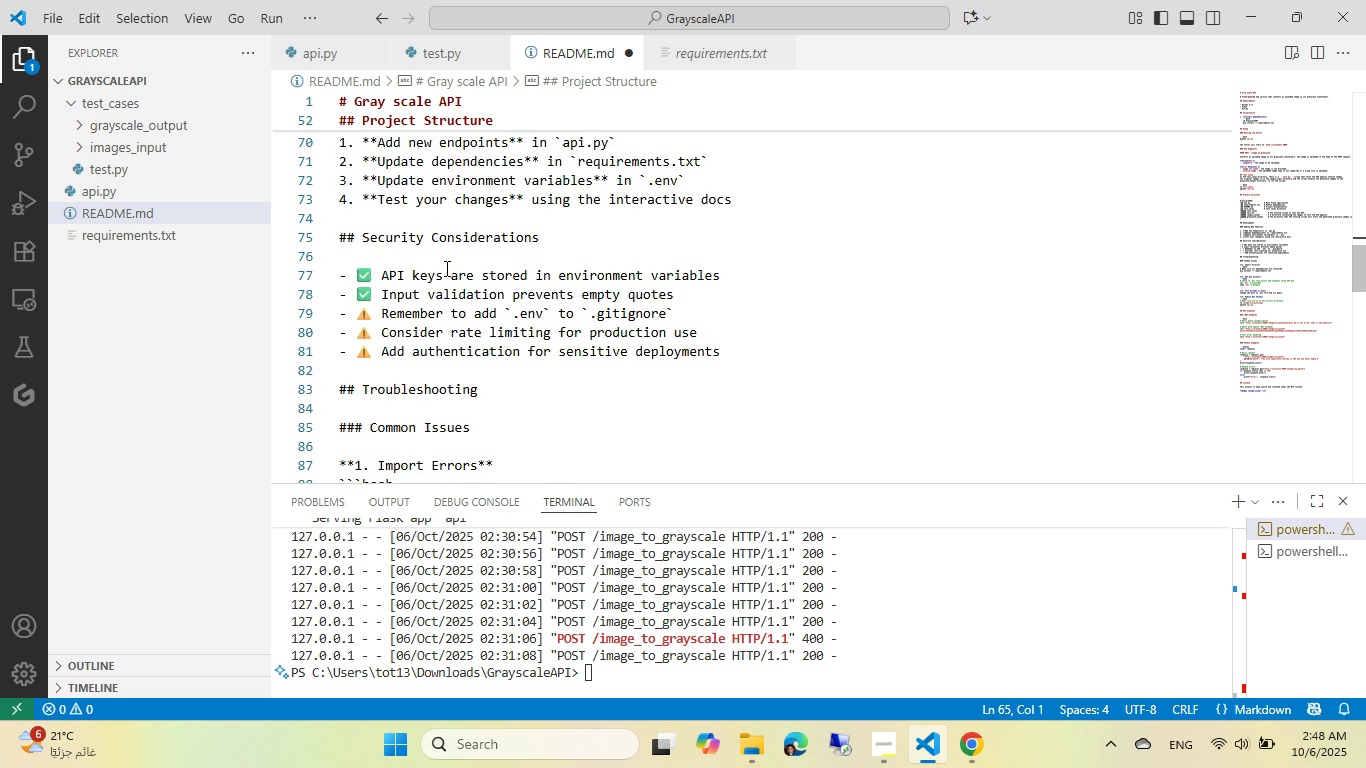 
scroll: coordinate [444, 266], scroll_direction: down, amount: 4.0
 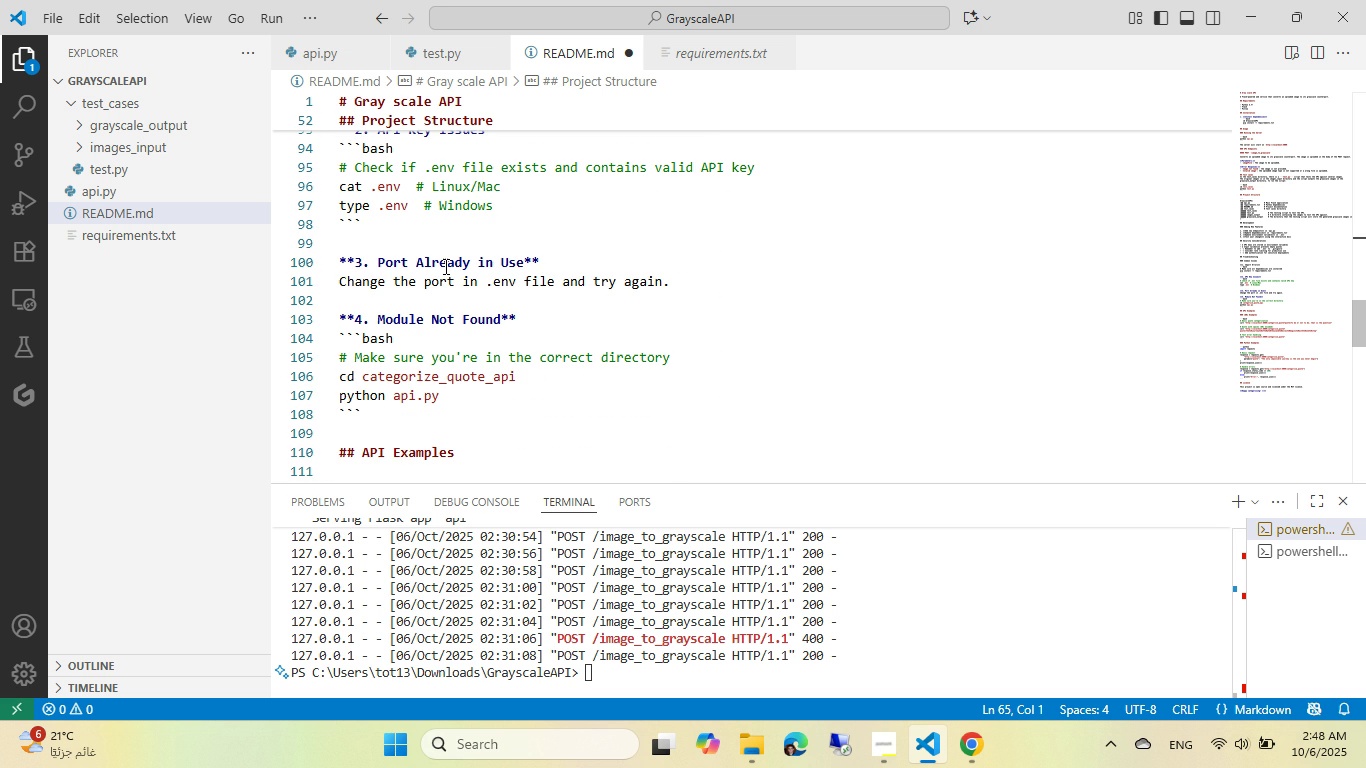 
wait(5.39)
 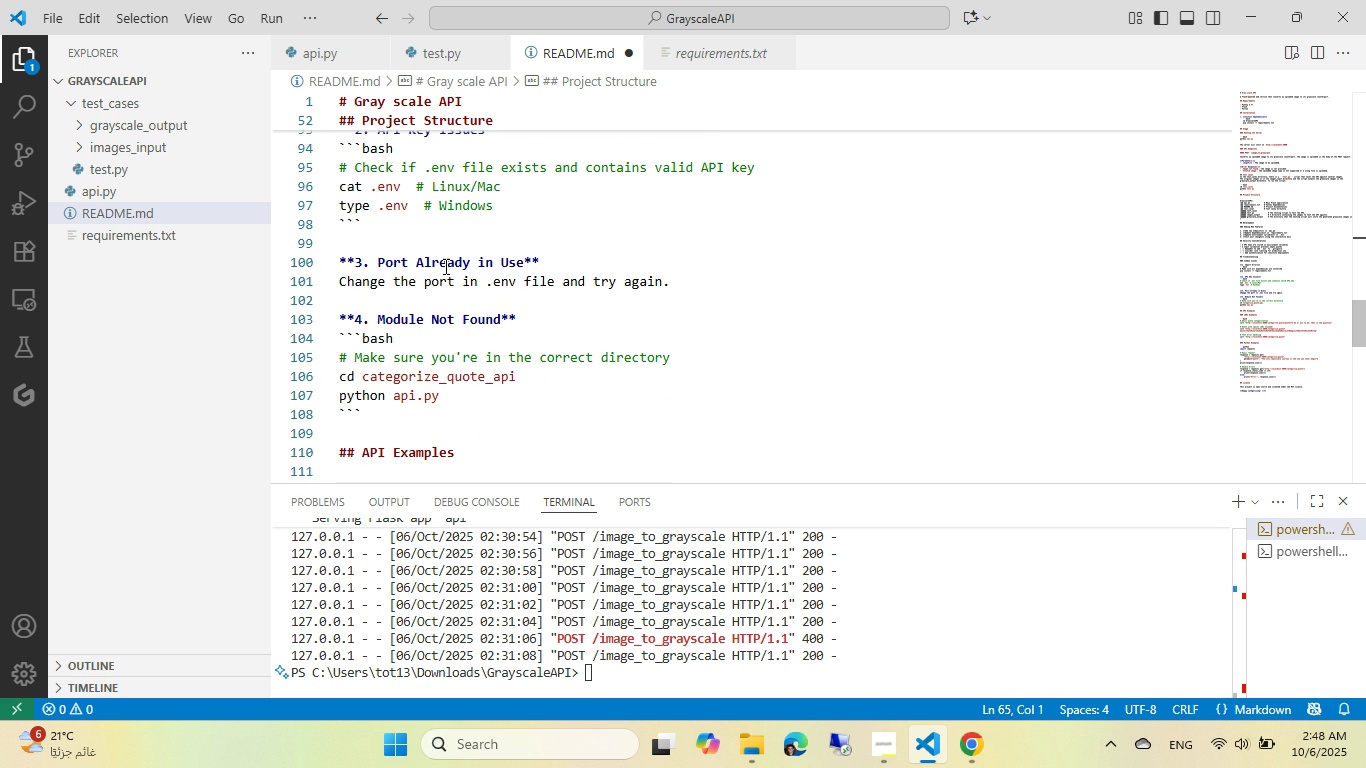 
scroll: coordinate [444, 266], scroll_direction: down, amount: 10.0
 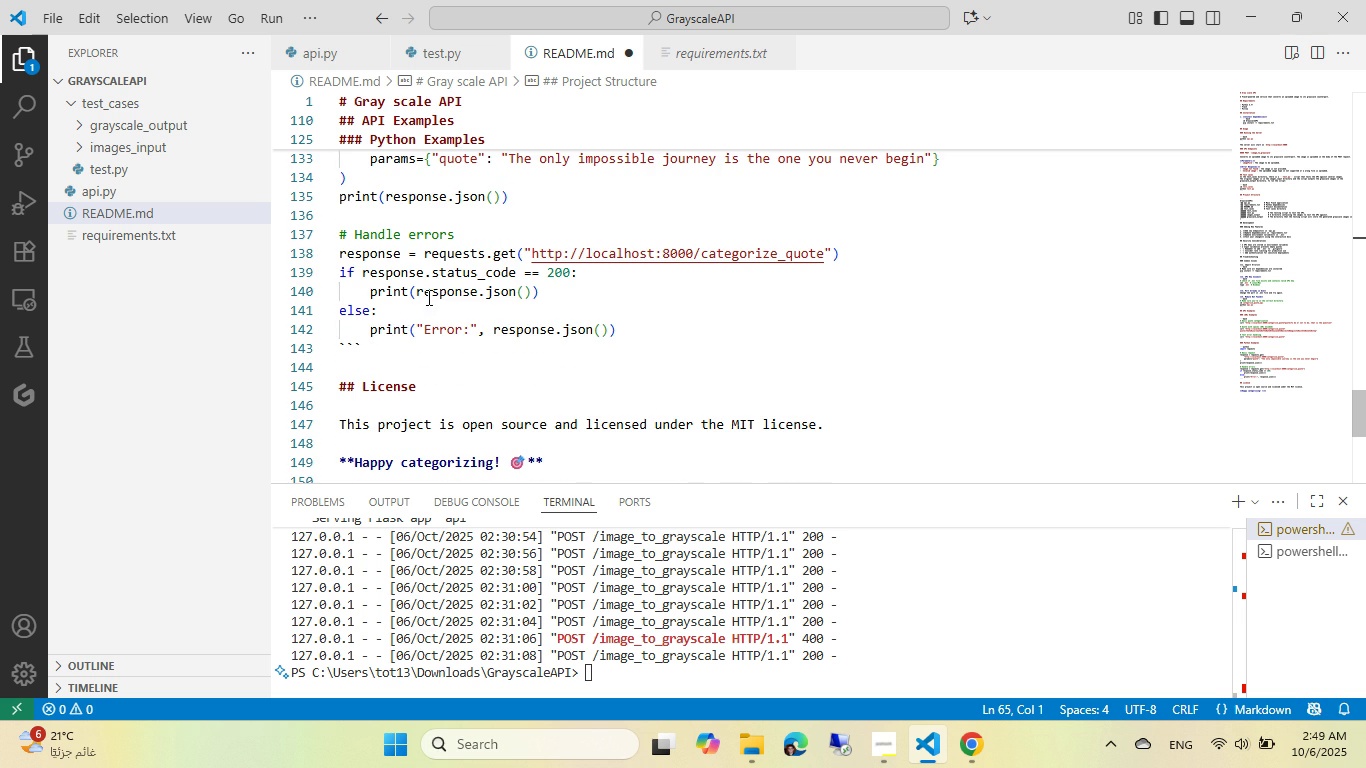 
left_click([347, 362])
 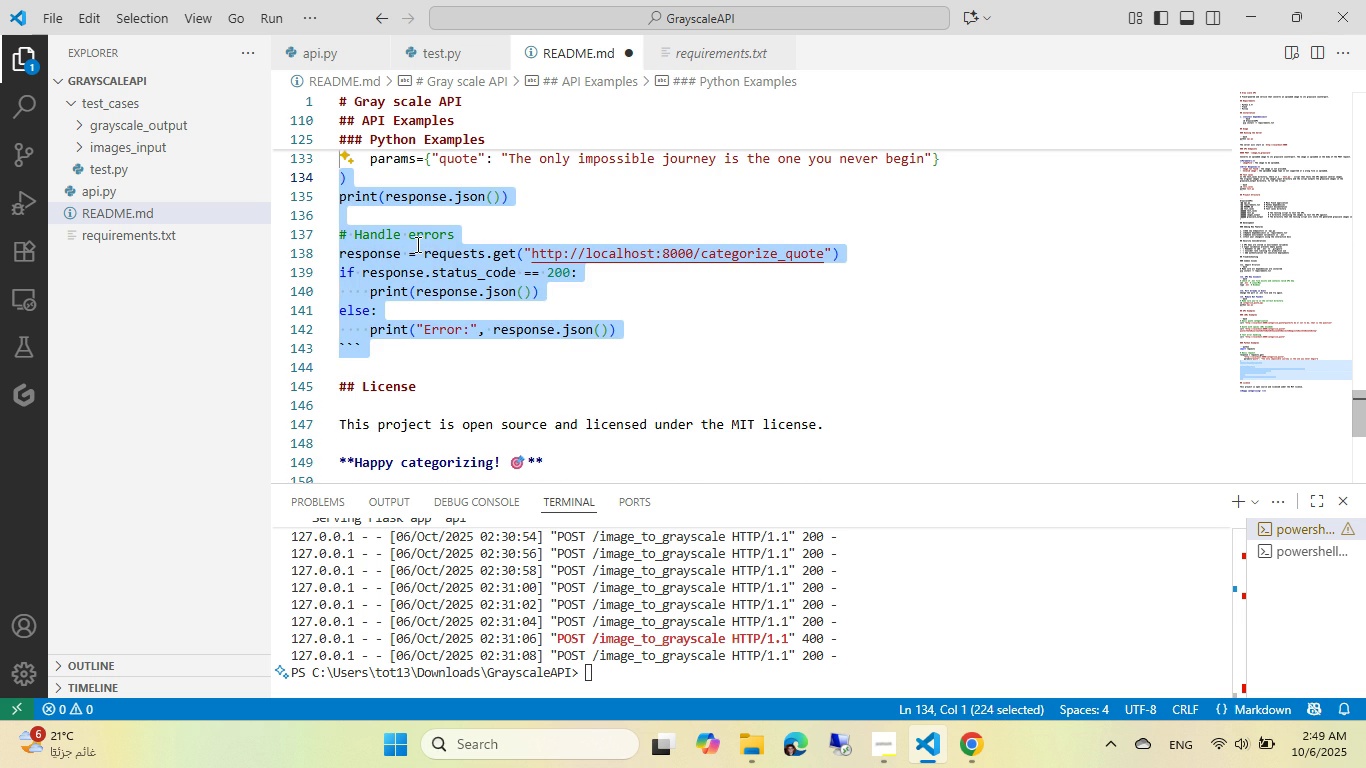 
scroll: coordinate [513, 286], scroll_direction: up, amount: 4.0